 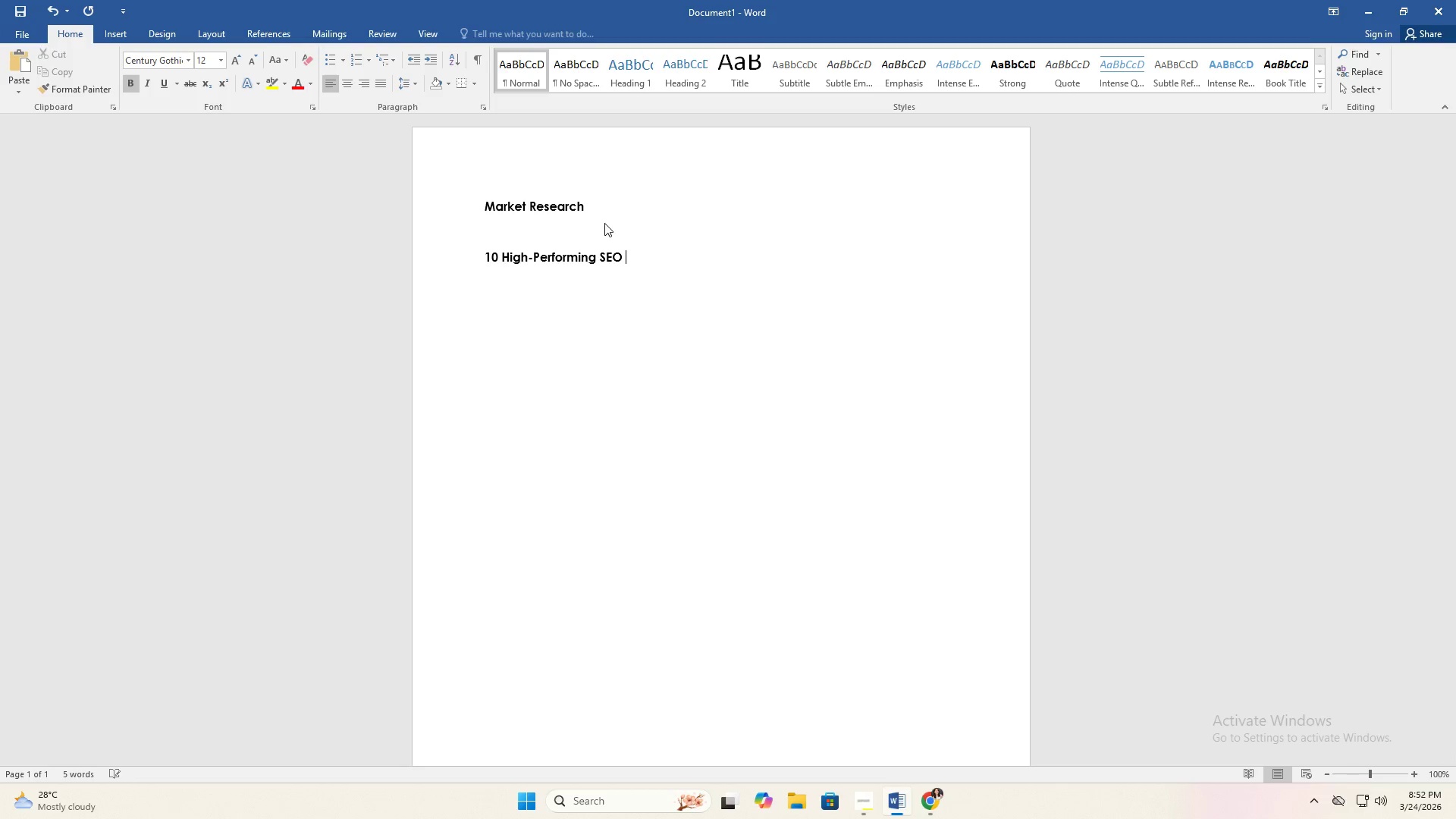 
key(Enter)
 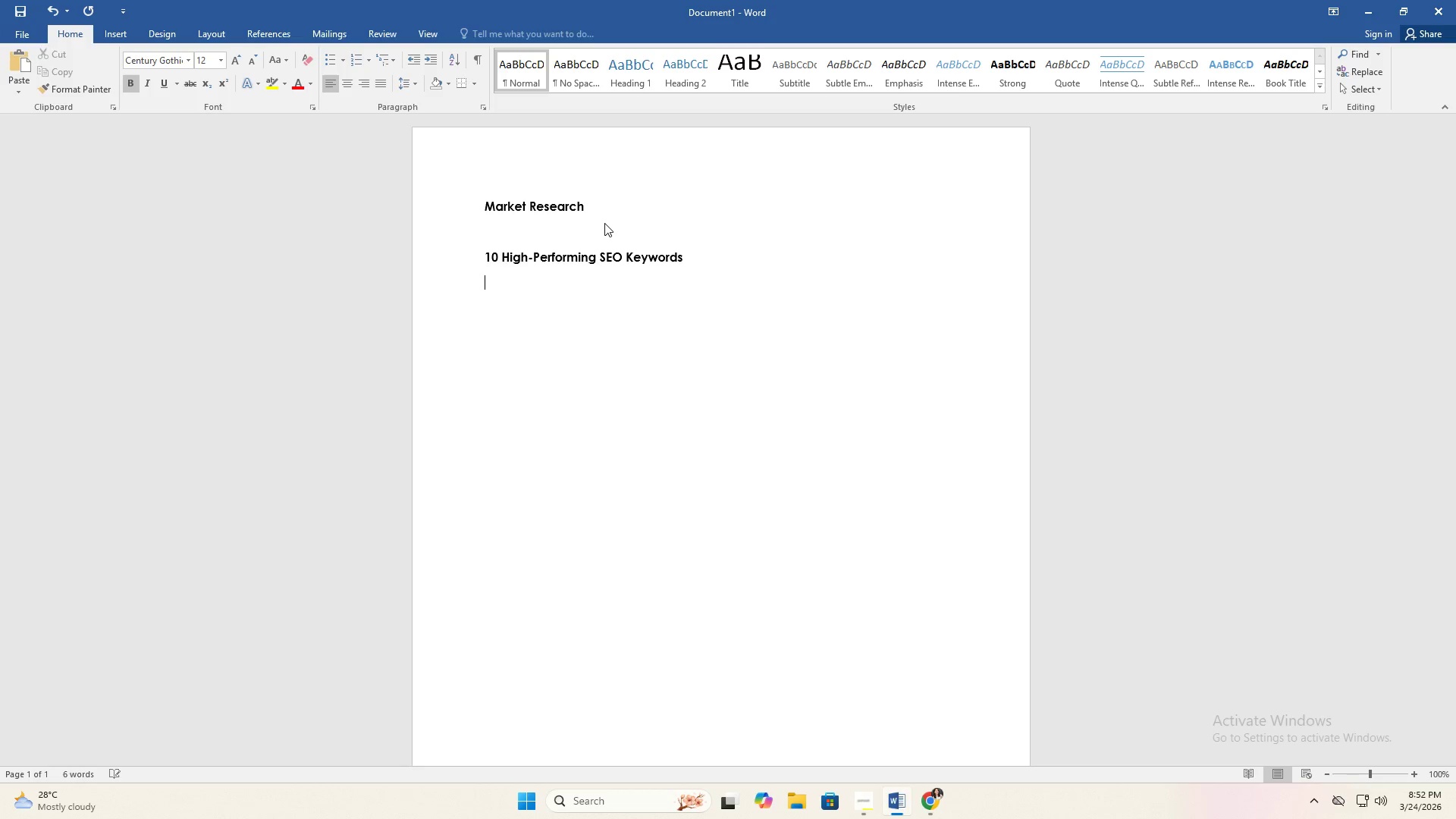 
key(Alt+AltLeft)
 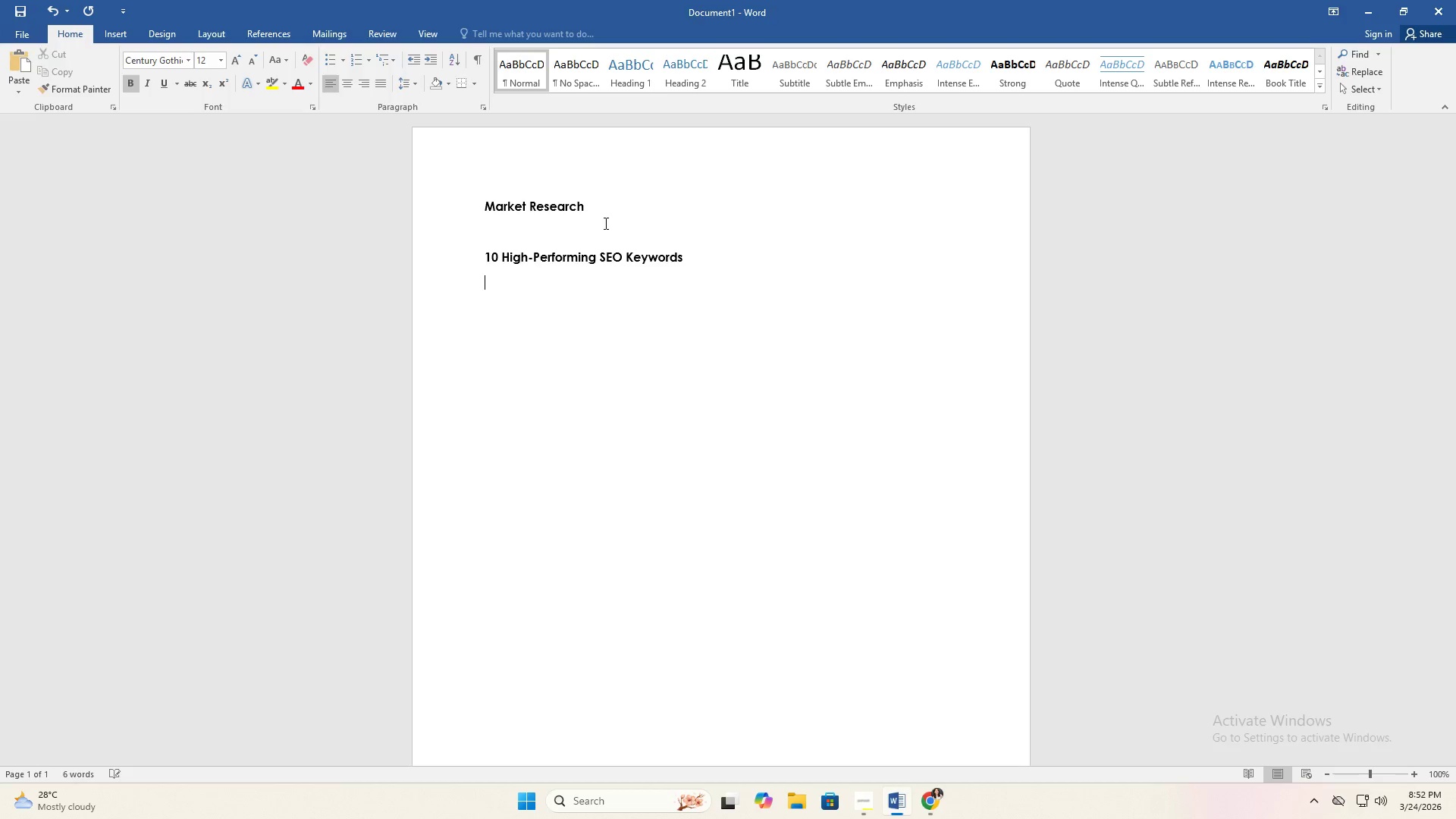 
key(Alt+Tab)
 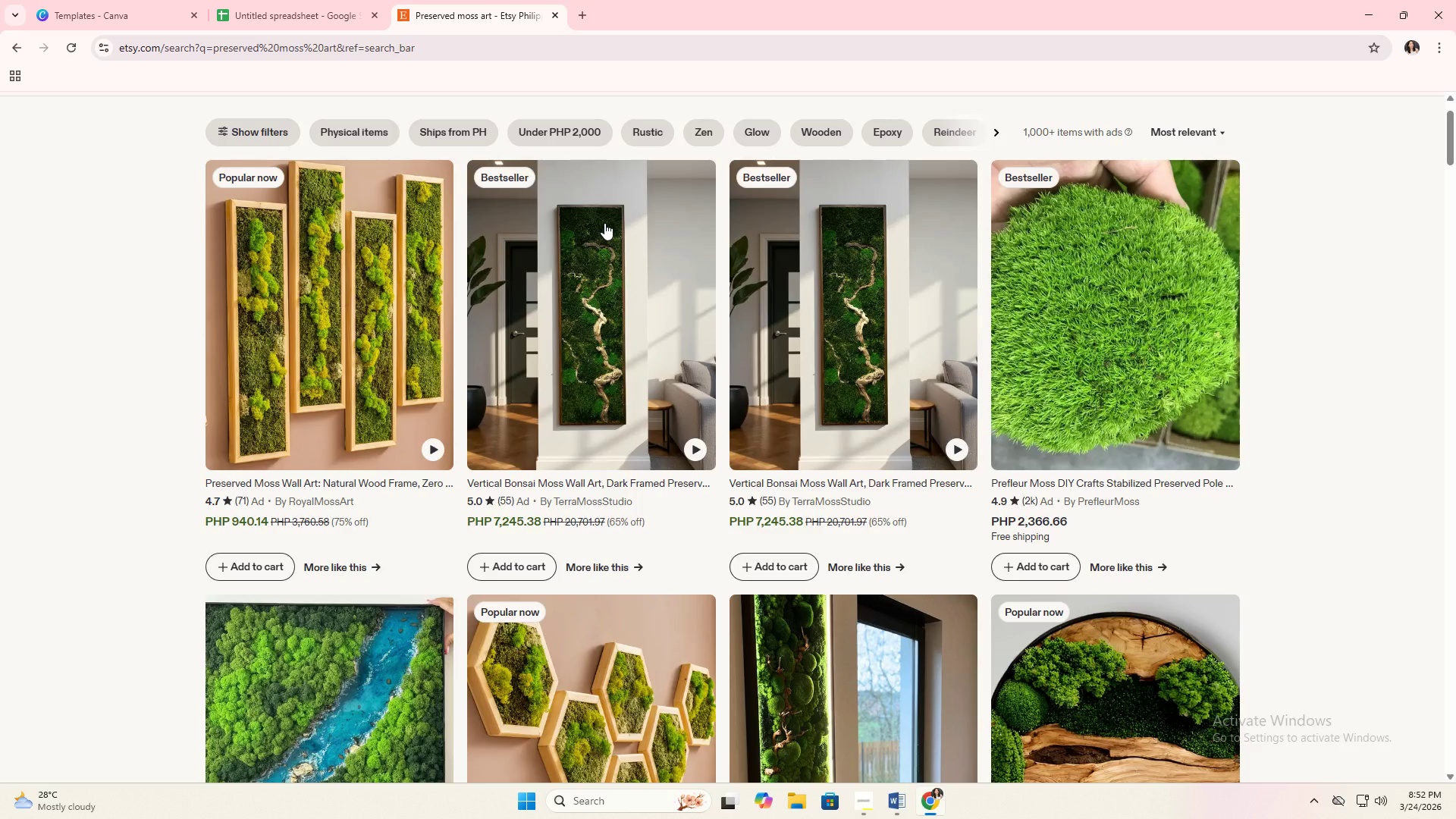 
key(Alt+Tab)
 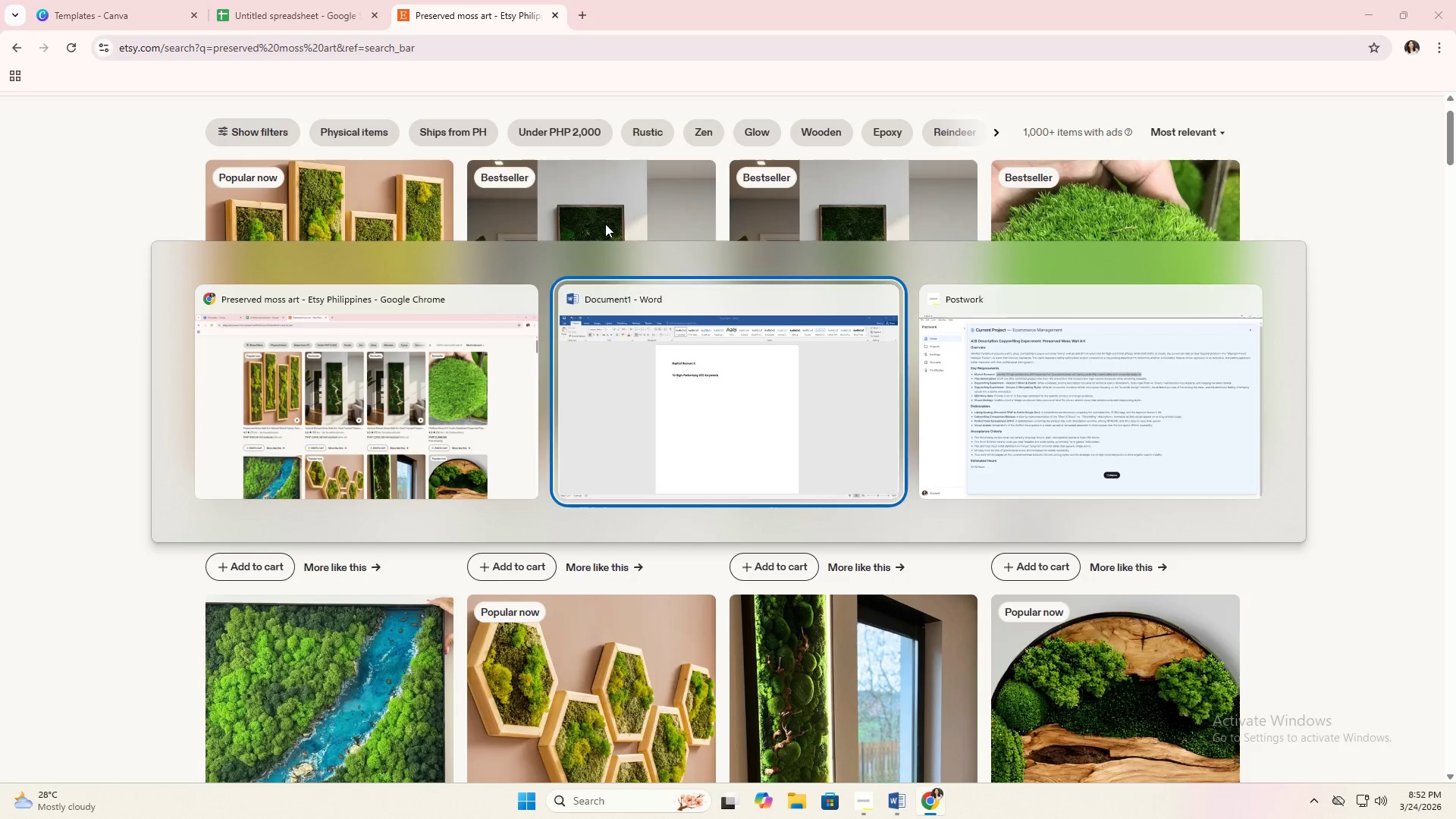 
key(Alt+Tab)